 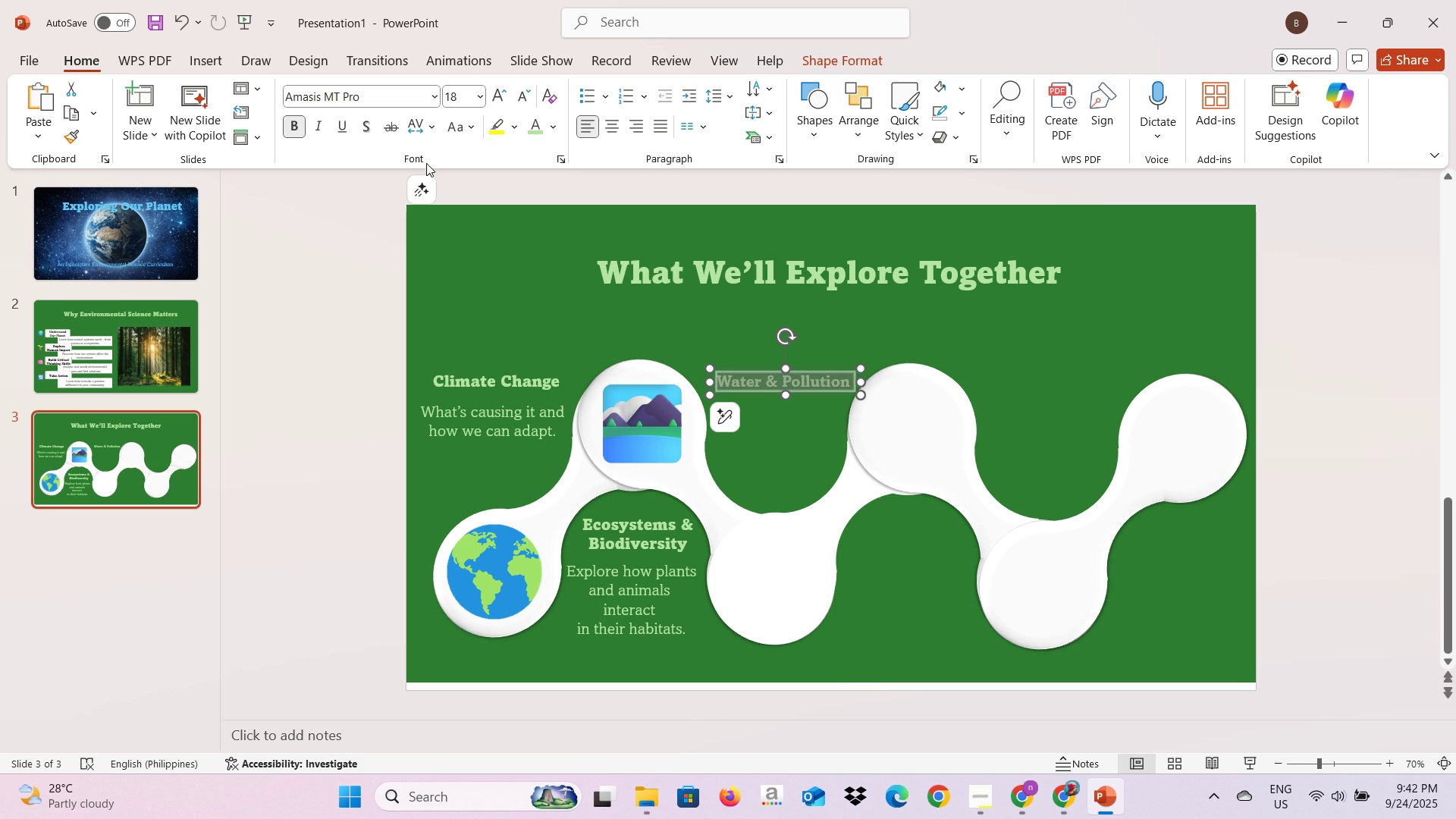 
left_click([477, 101])
 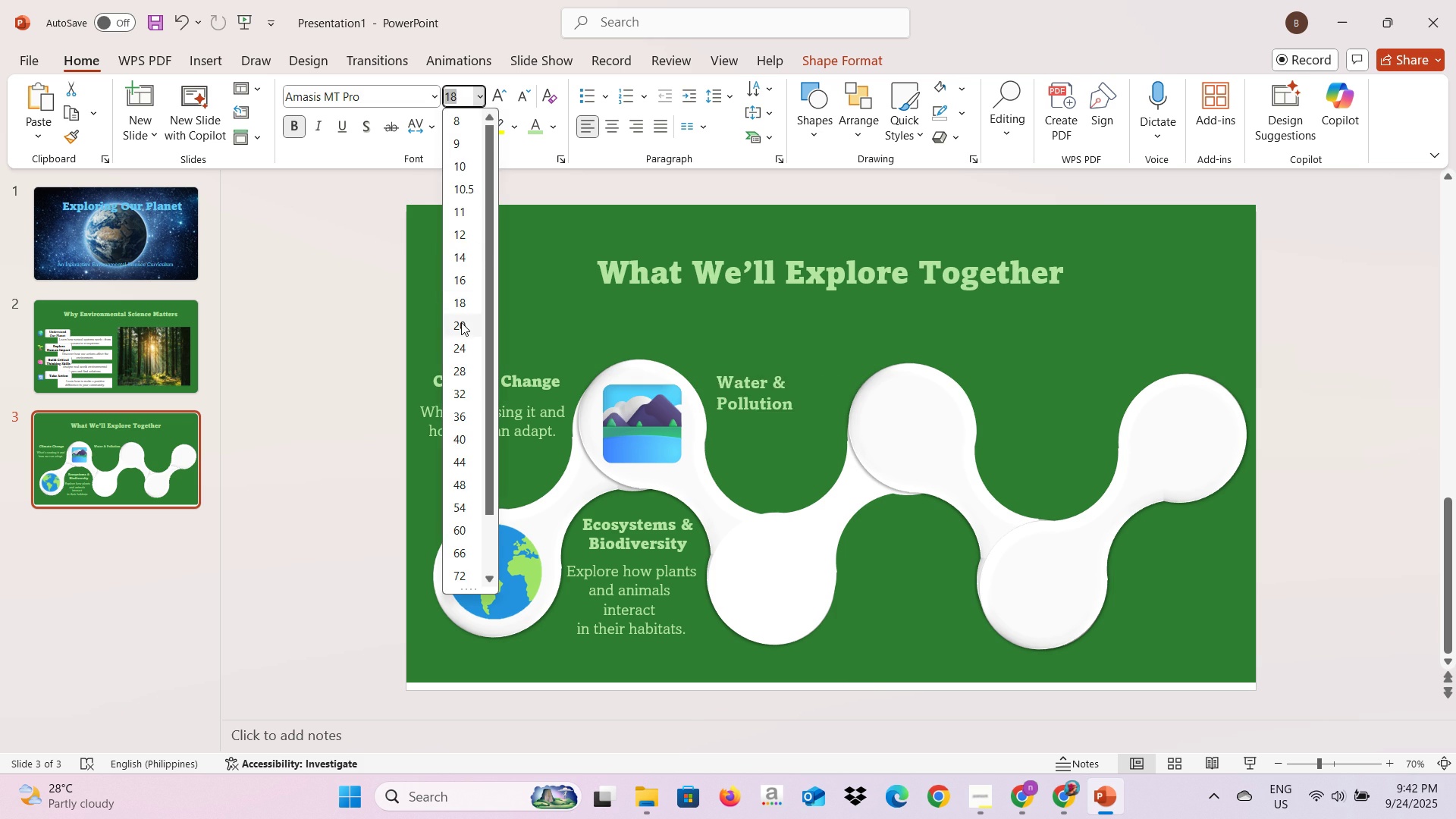 
left_click([461, 322])
 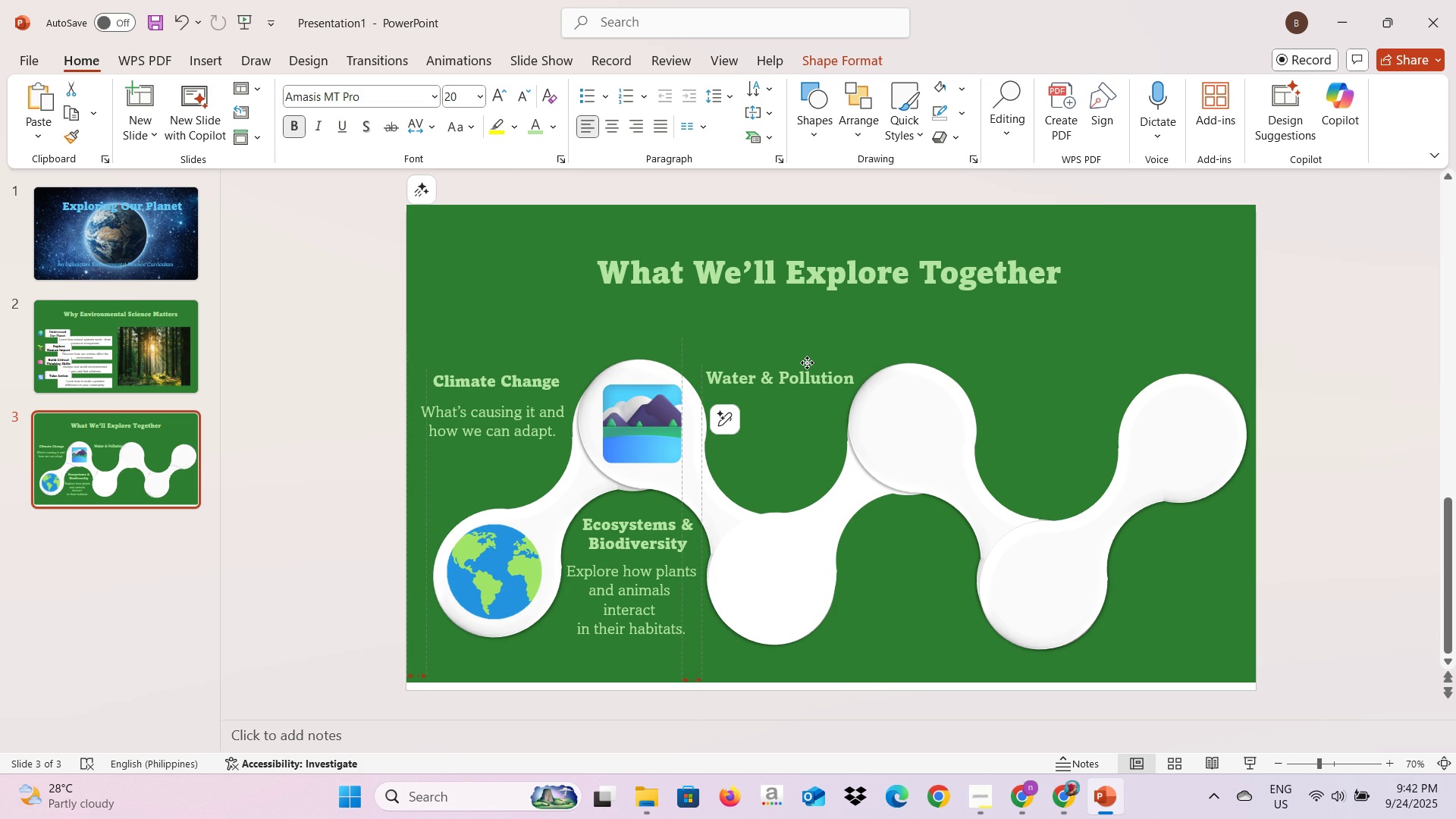 
wait(6.62)
 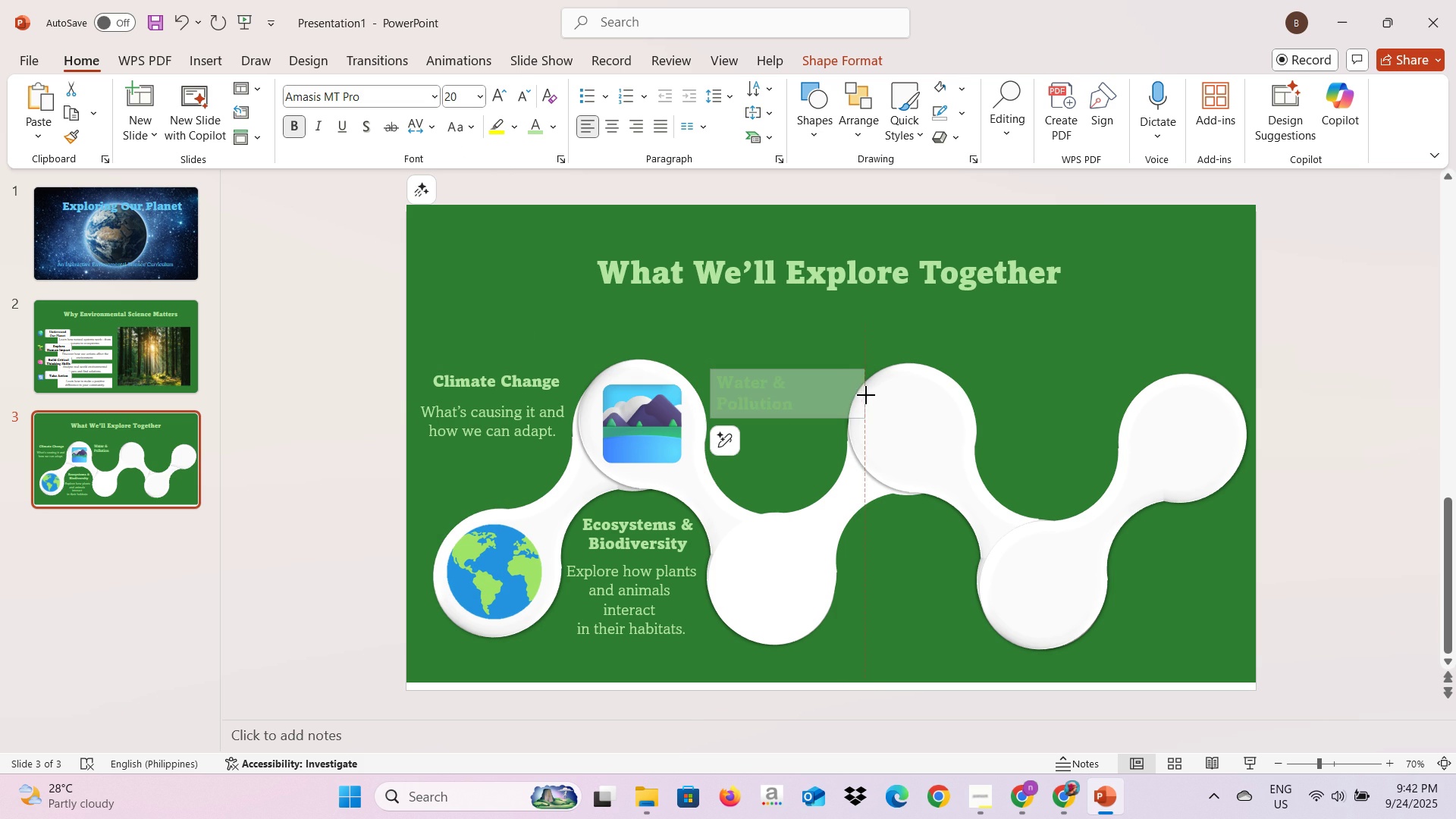 
key(Alt+AltLeft)
 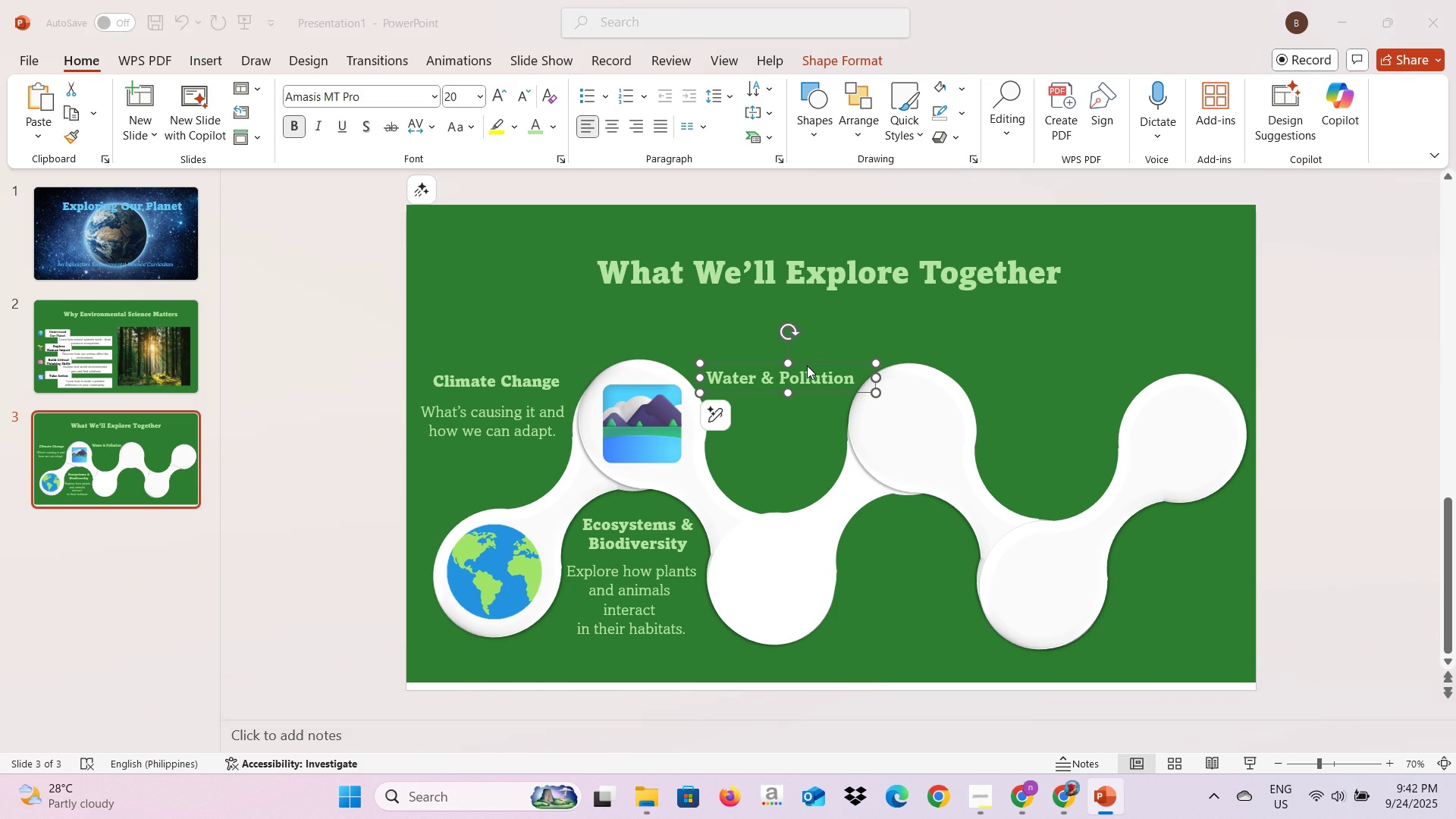 
key(Alt+Tab)